 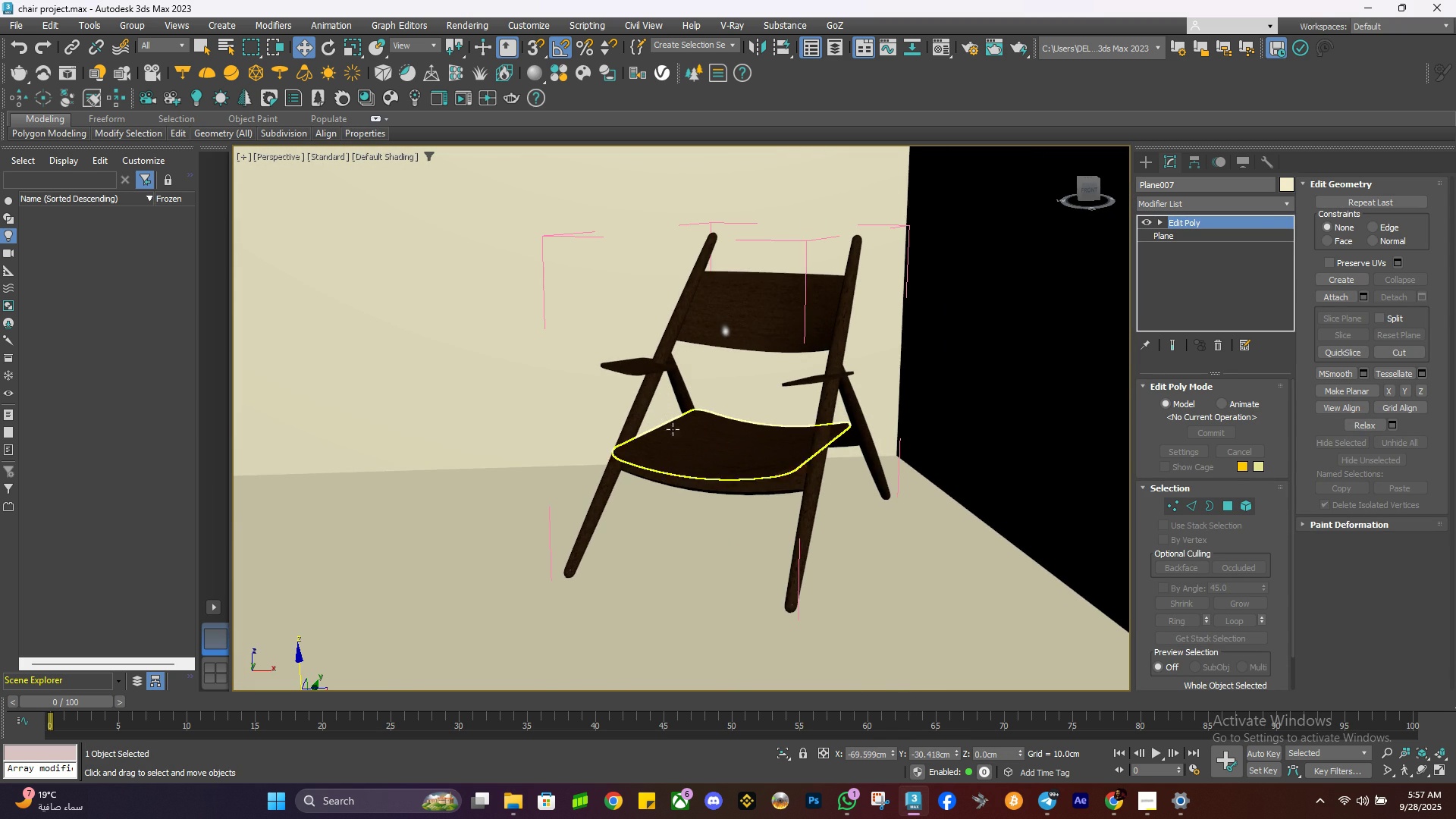 
key(M)
 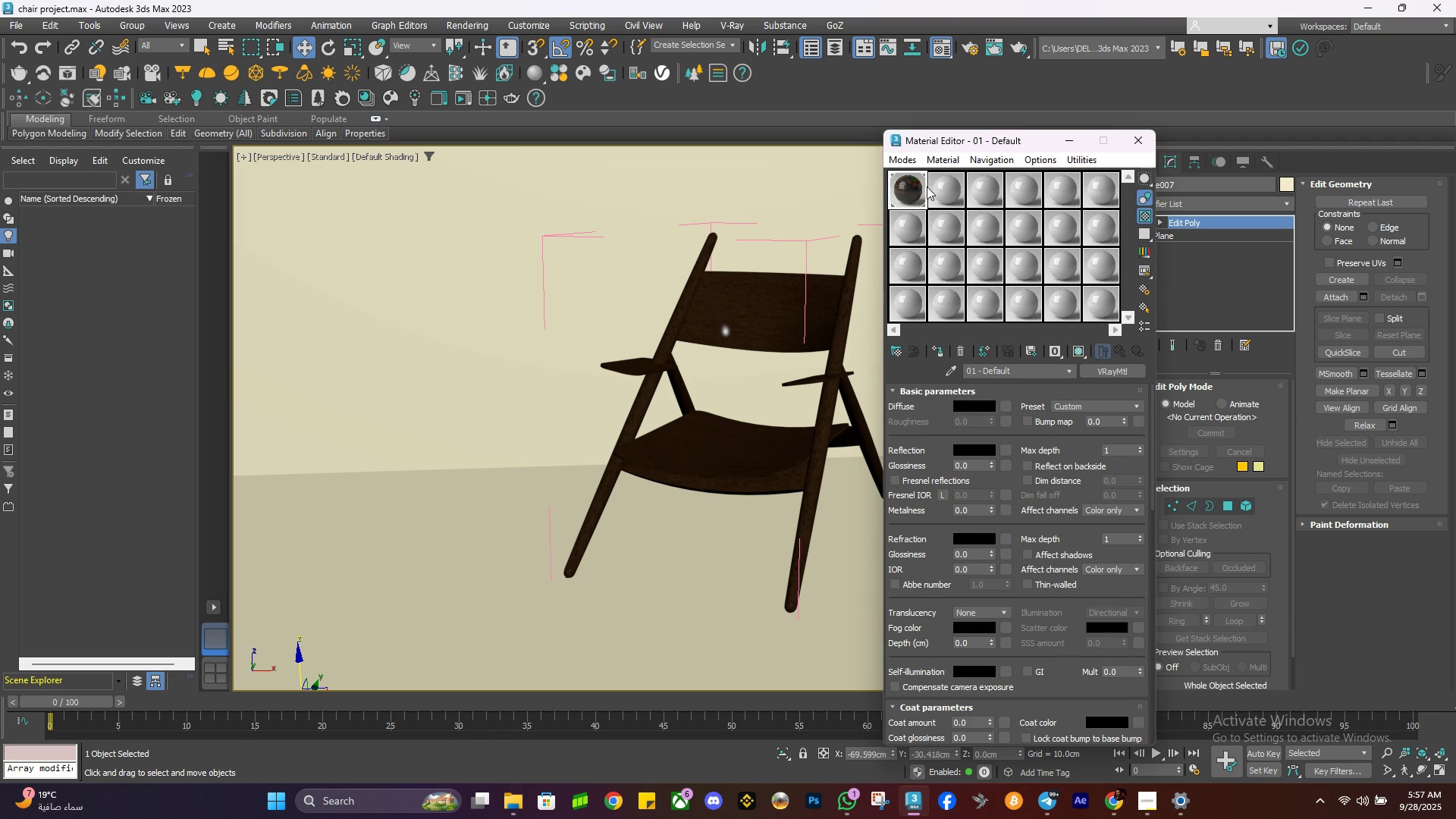 
left_click([935, 184])
 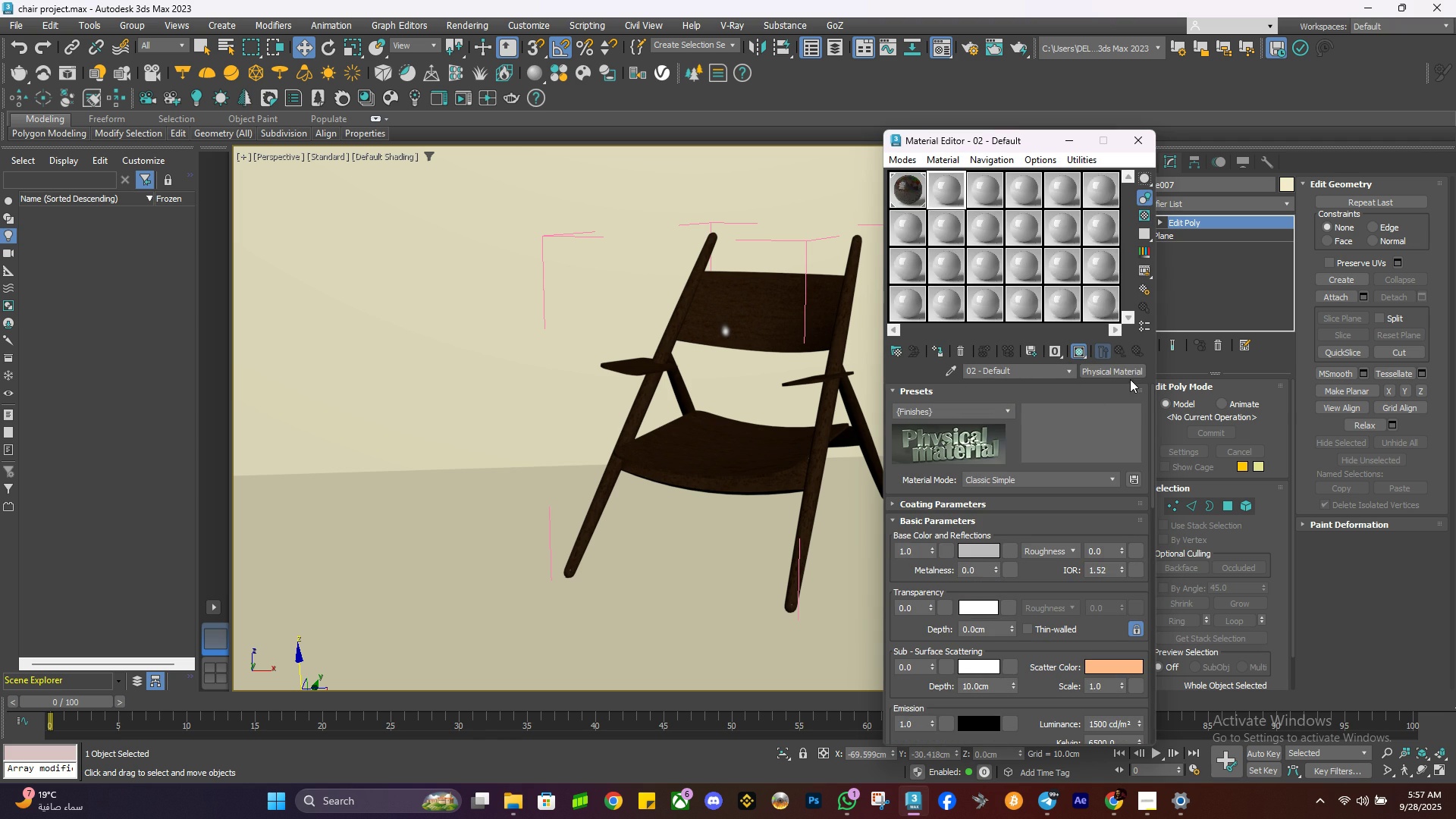 
double_click([1128, 374])
 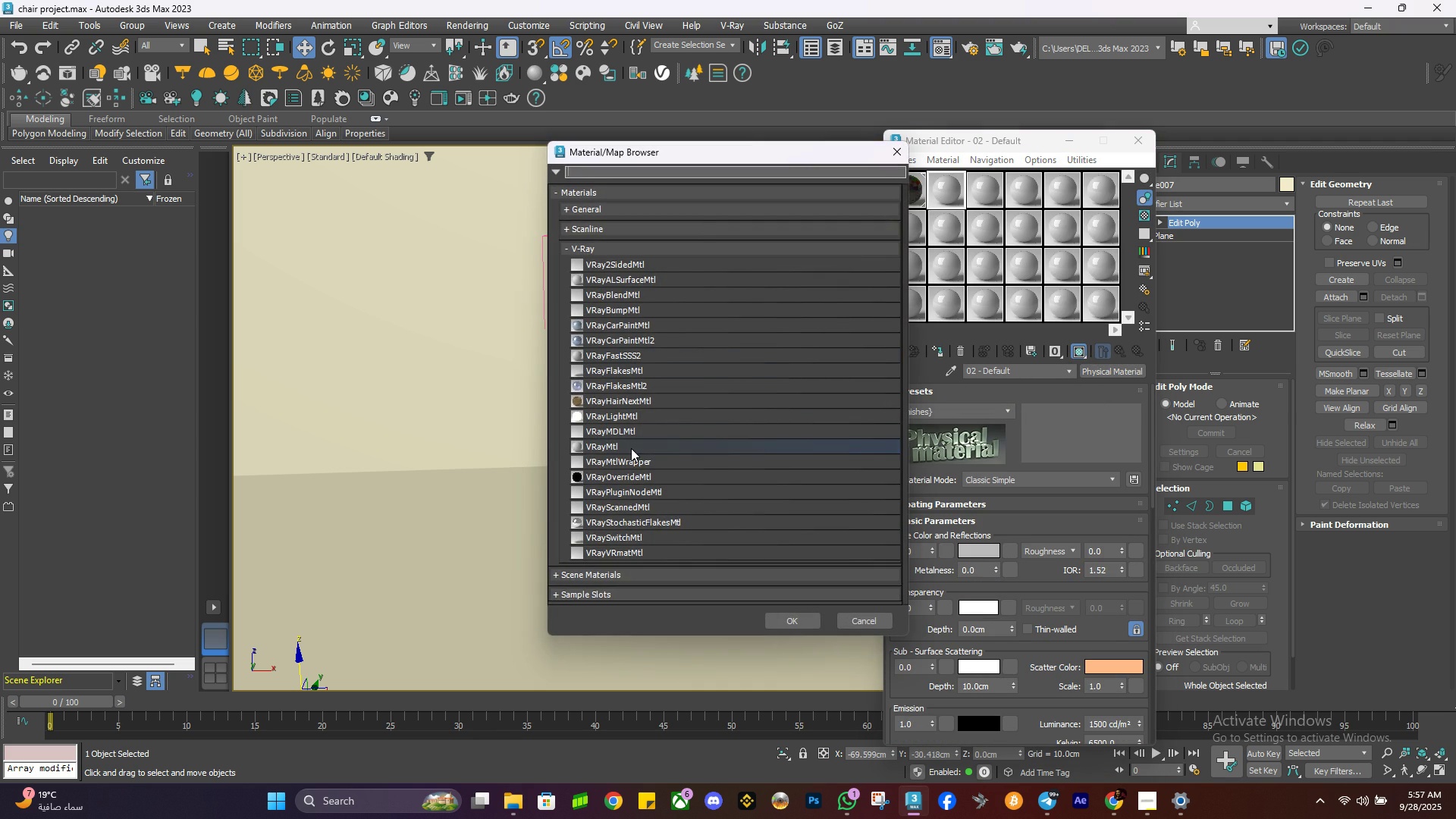 
double_click([631, 448])
 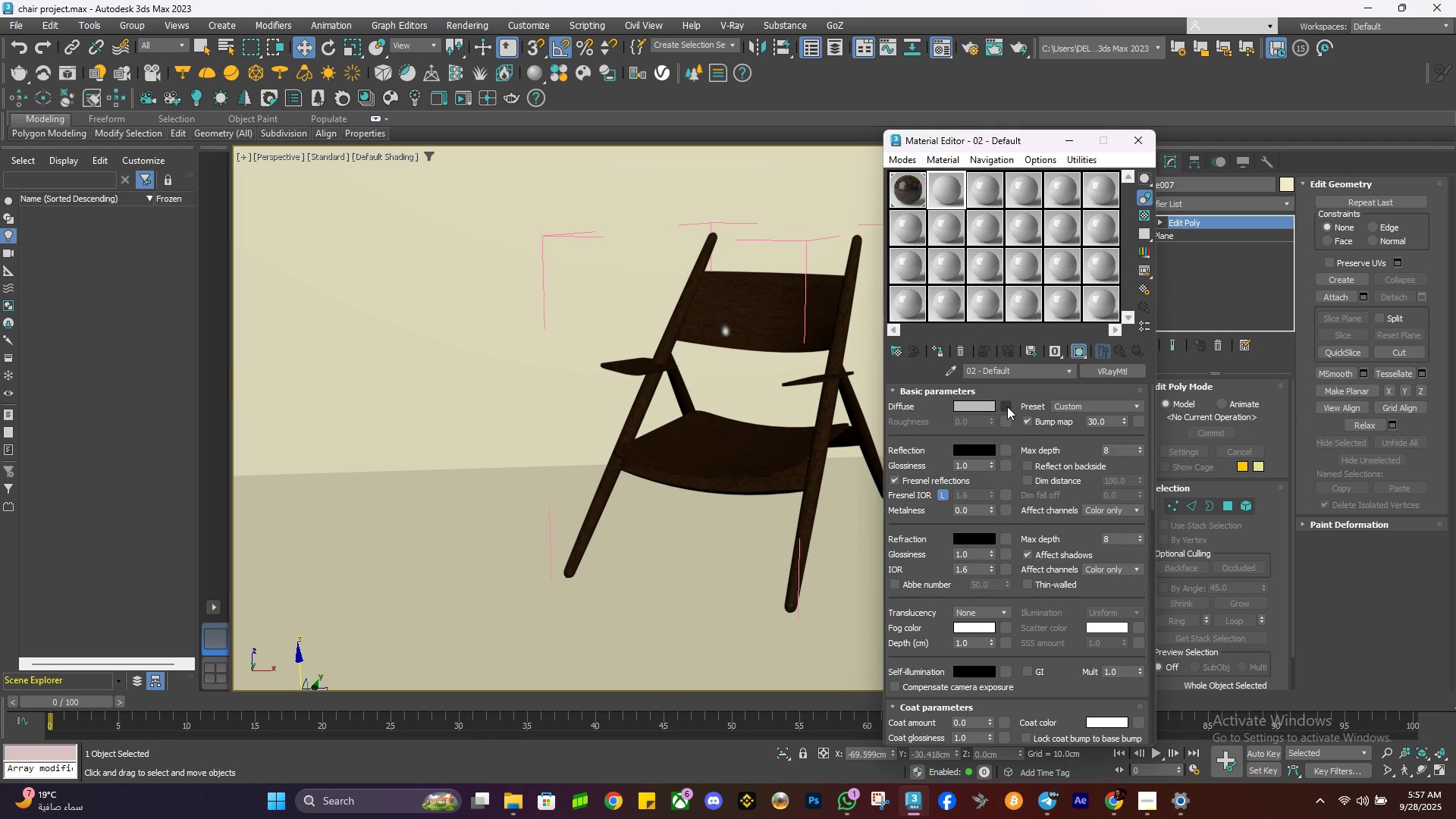 
left_click([1007, 406])
 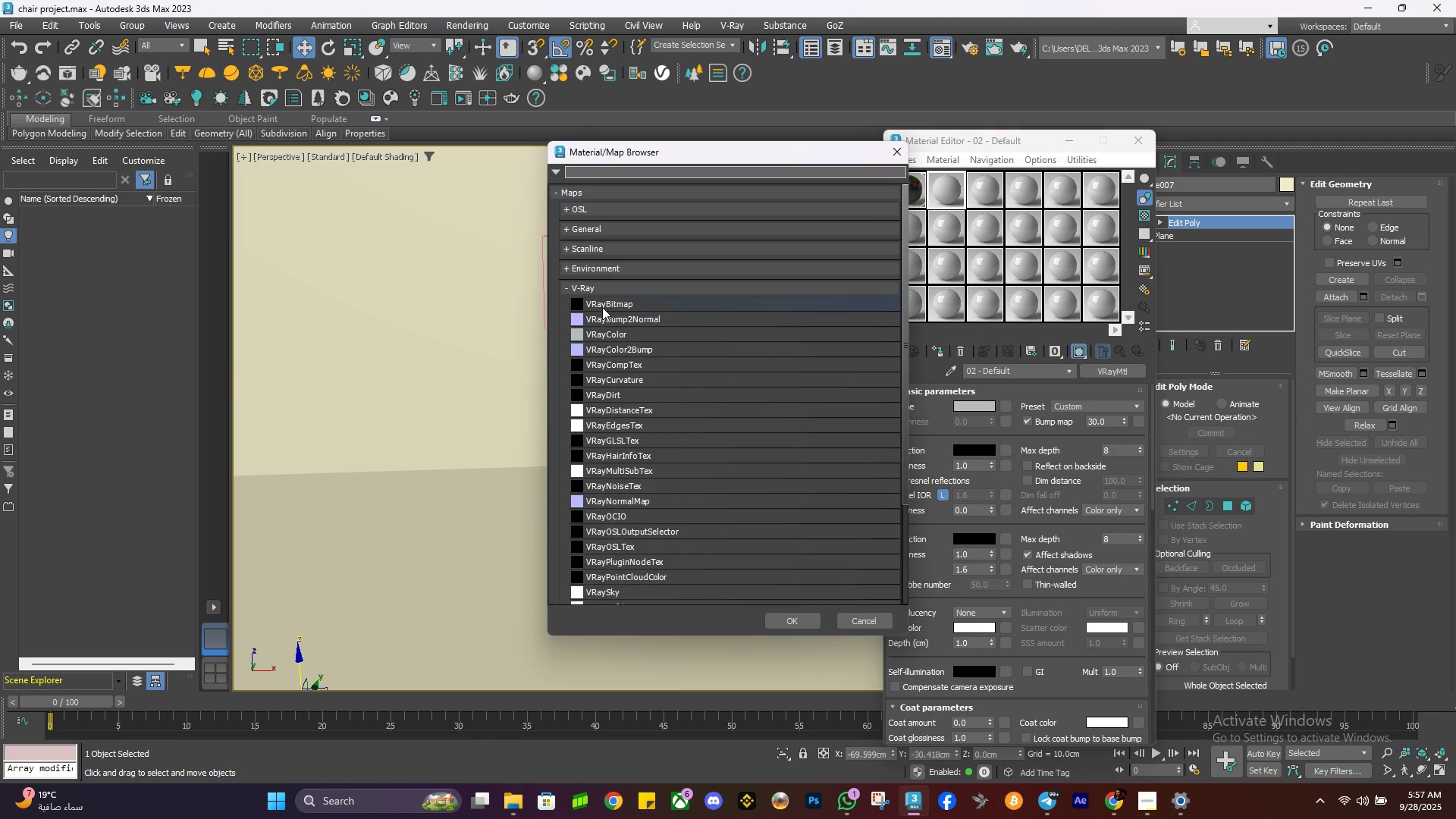 
double_click([602, 307])
 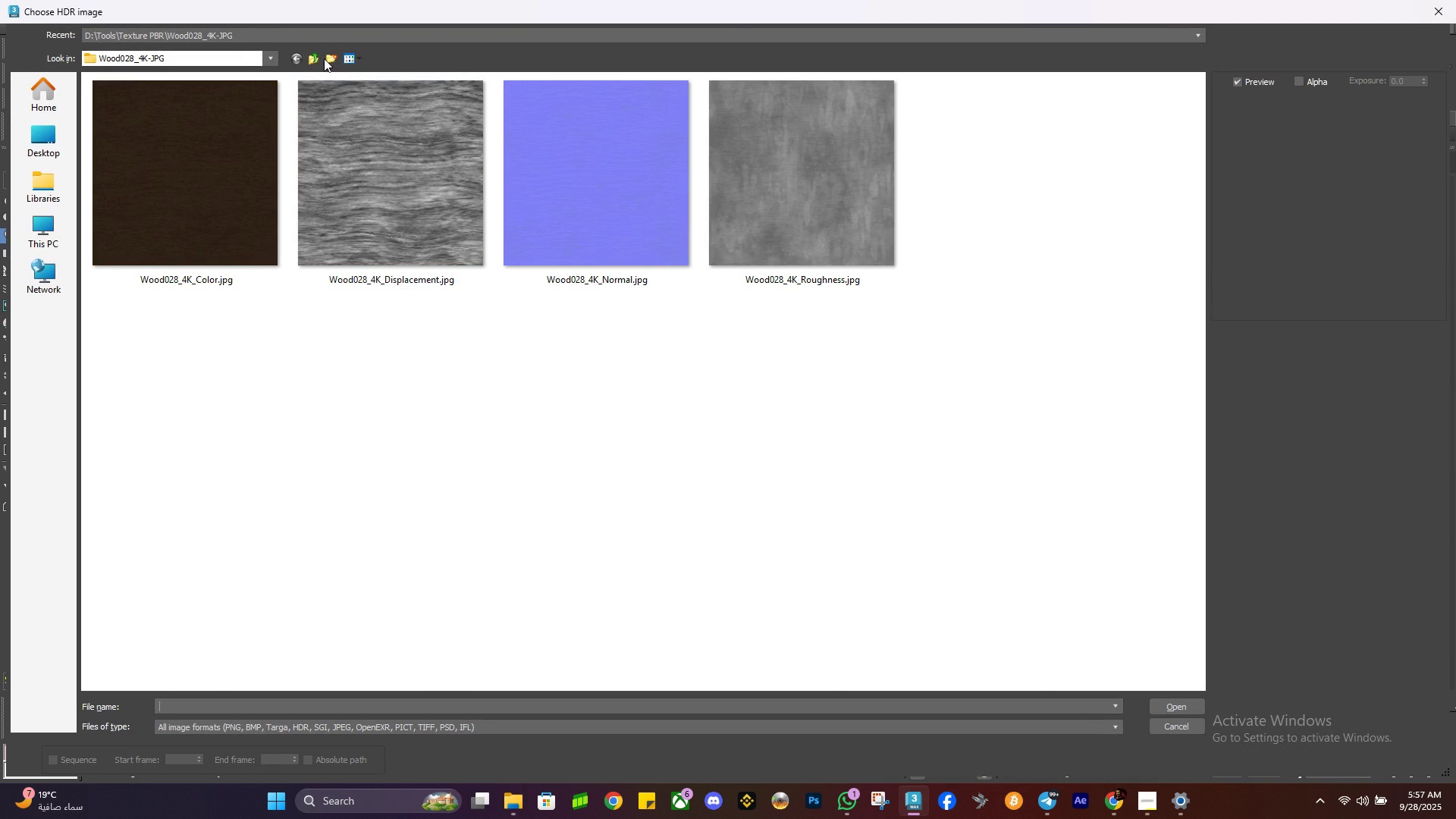 
left_click([312, 50])
 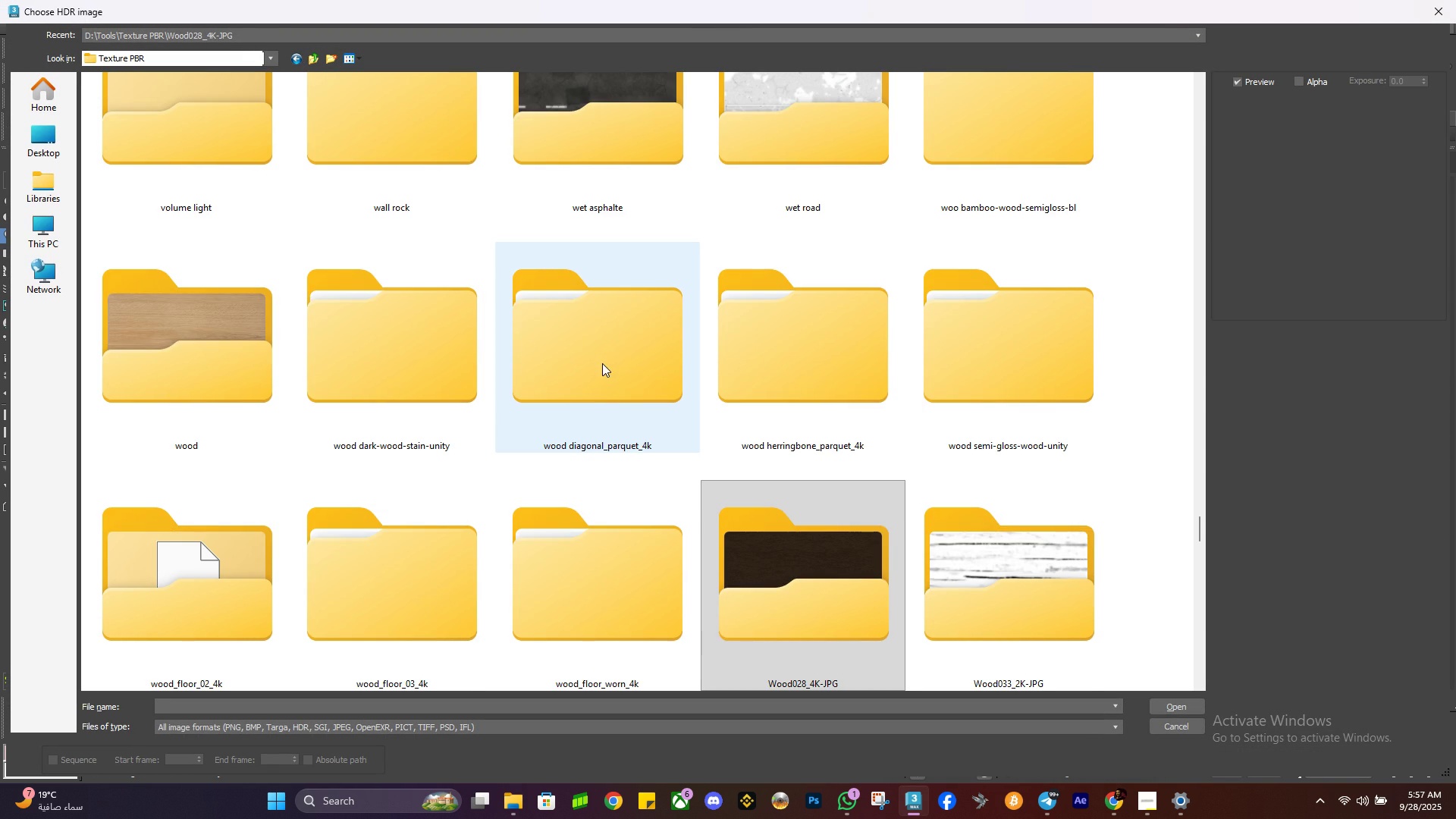 
scroll: coordinate [561, 387], scroll_direction: up, amount: 1.0
 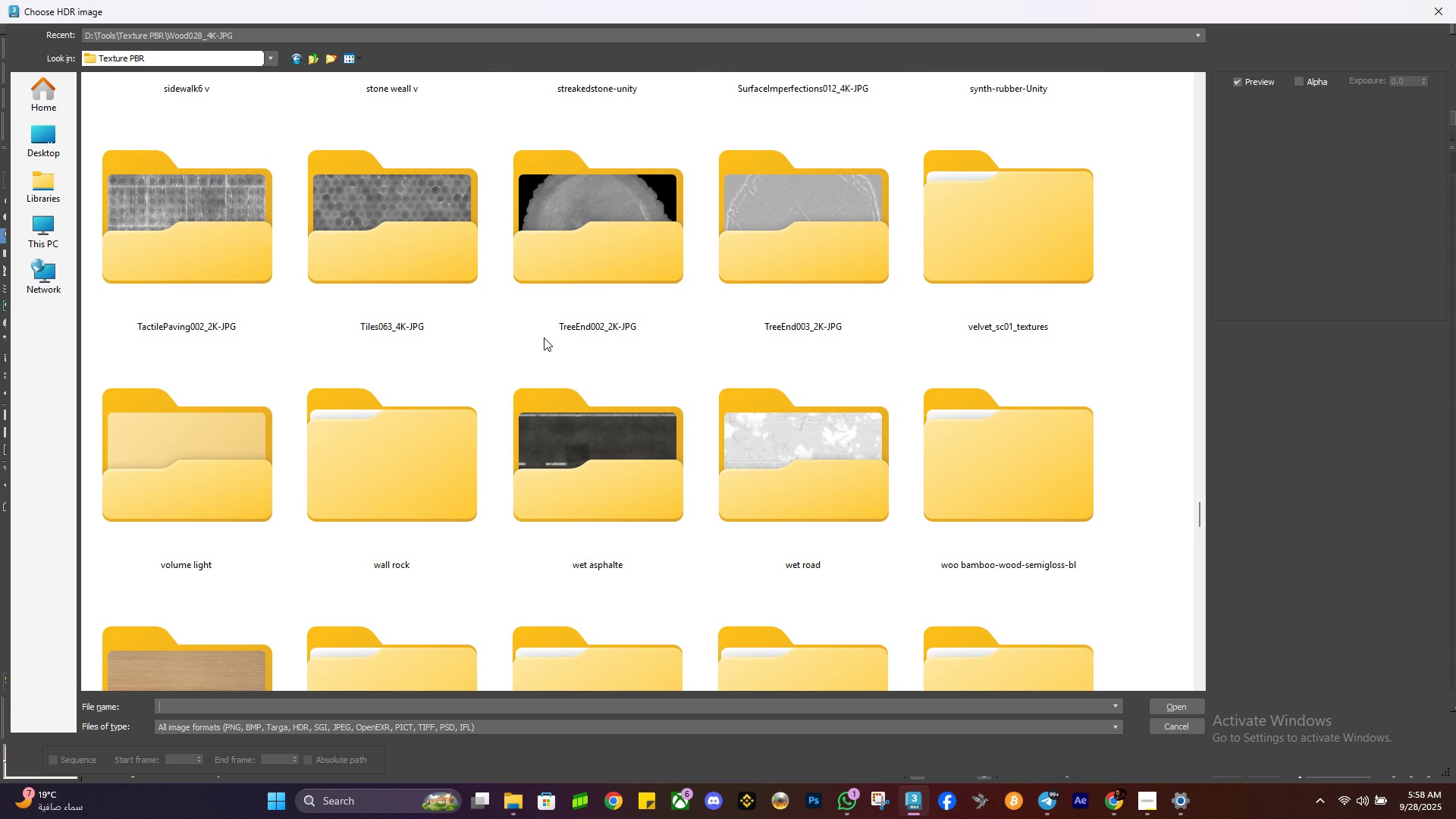 
scroll: coordinate [554, 331], scroll_direction: down, amount: 8.0
 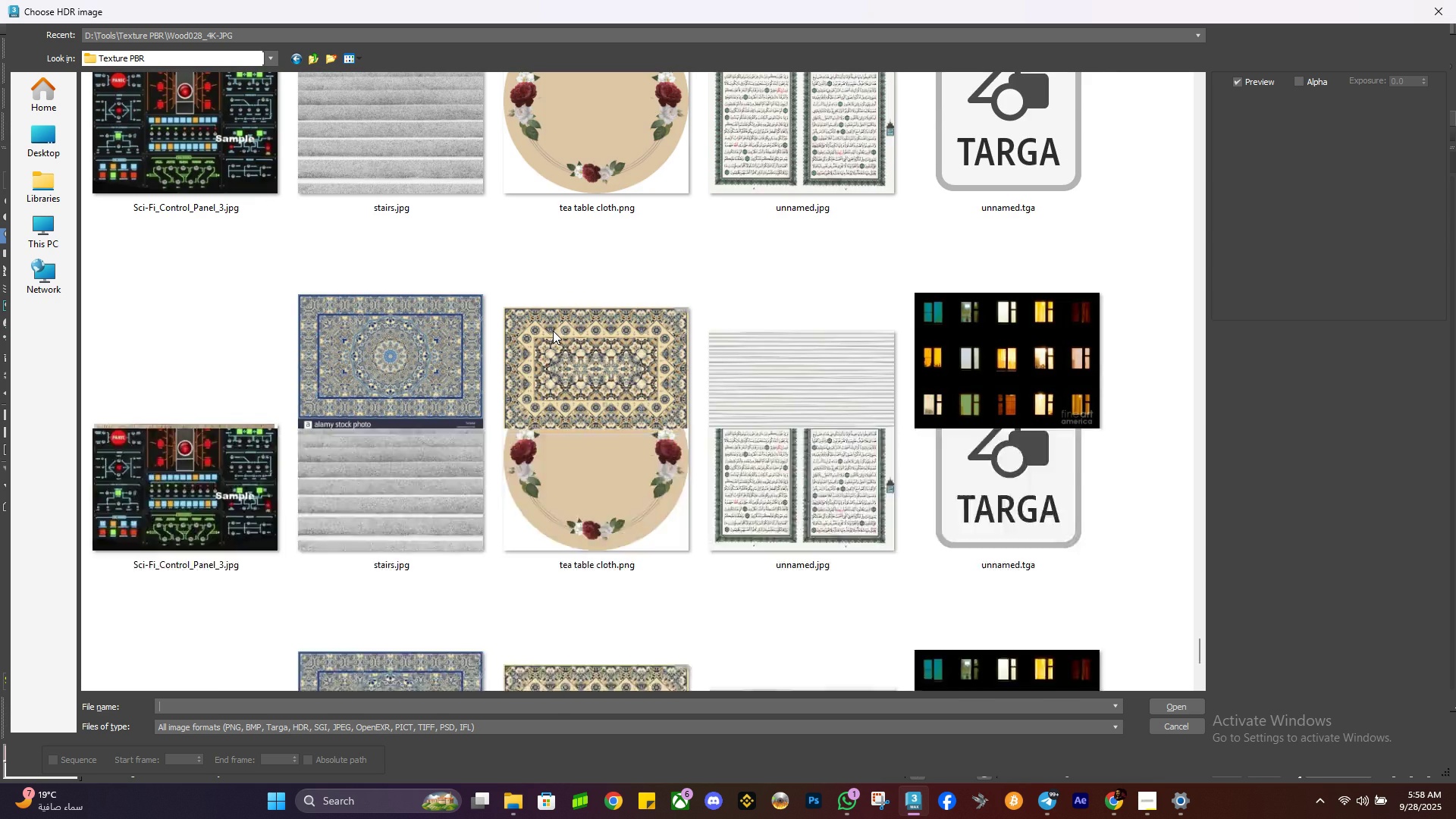 
scroll: coordinate [557, 293], scroll_direction: up, amount: 44.0
 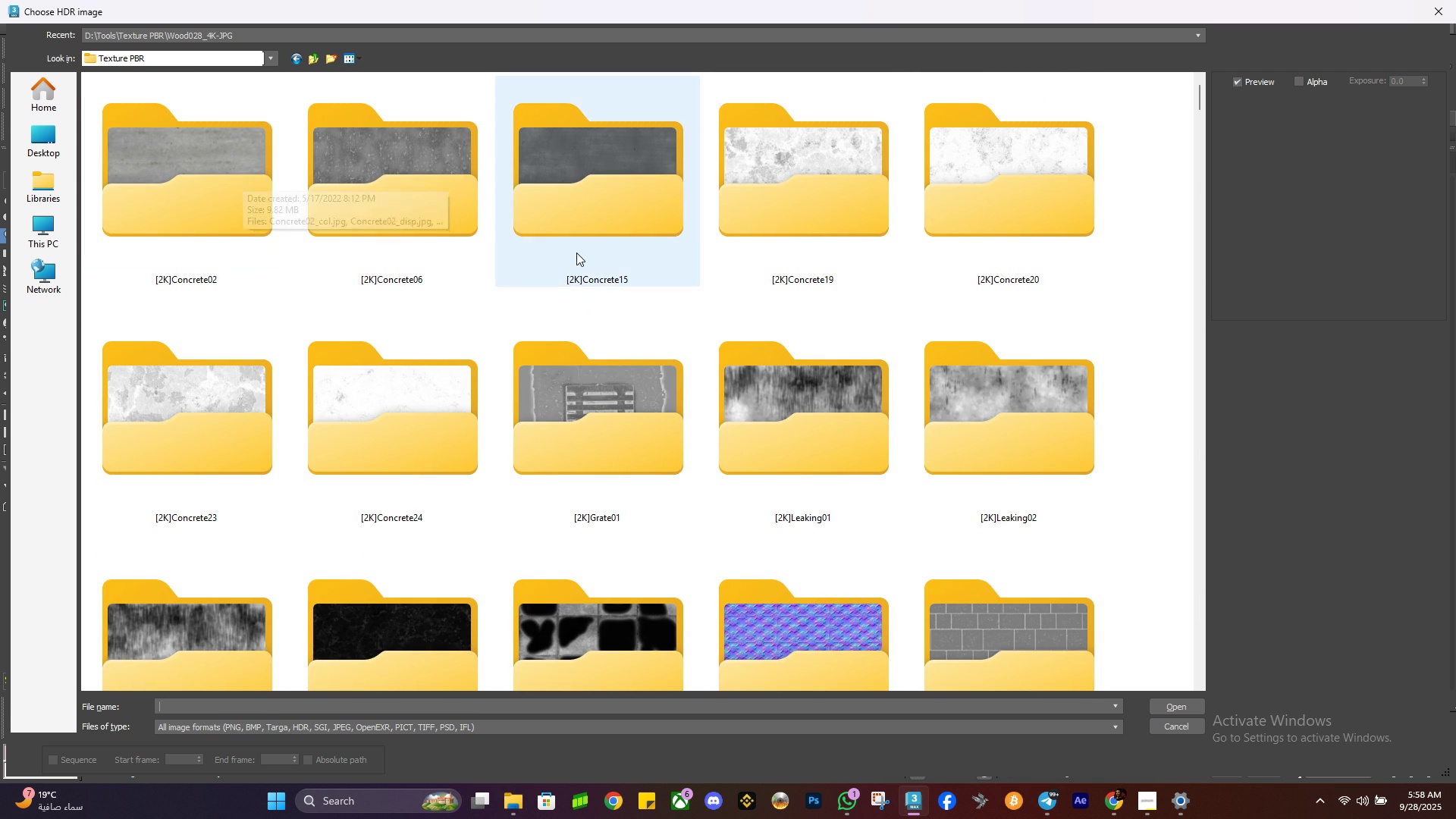 
scroll: coordinate [620, 324], scroll_direction: none, amount: 0.0
 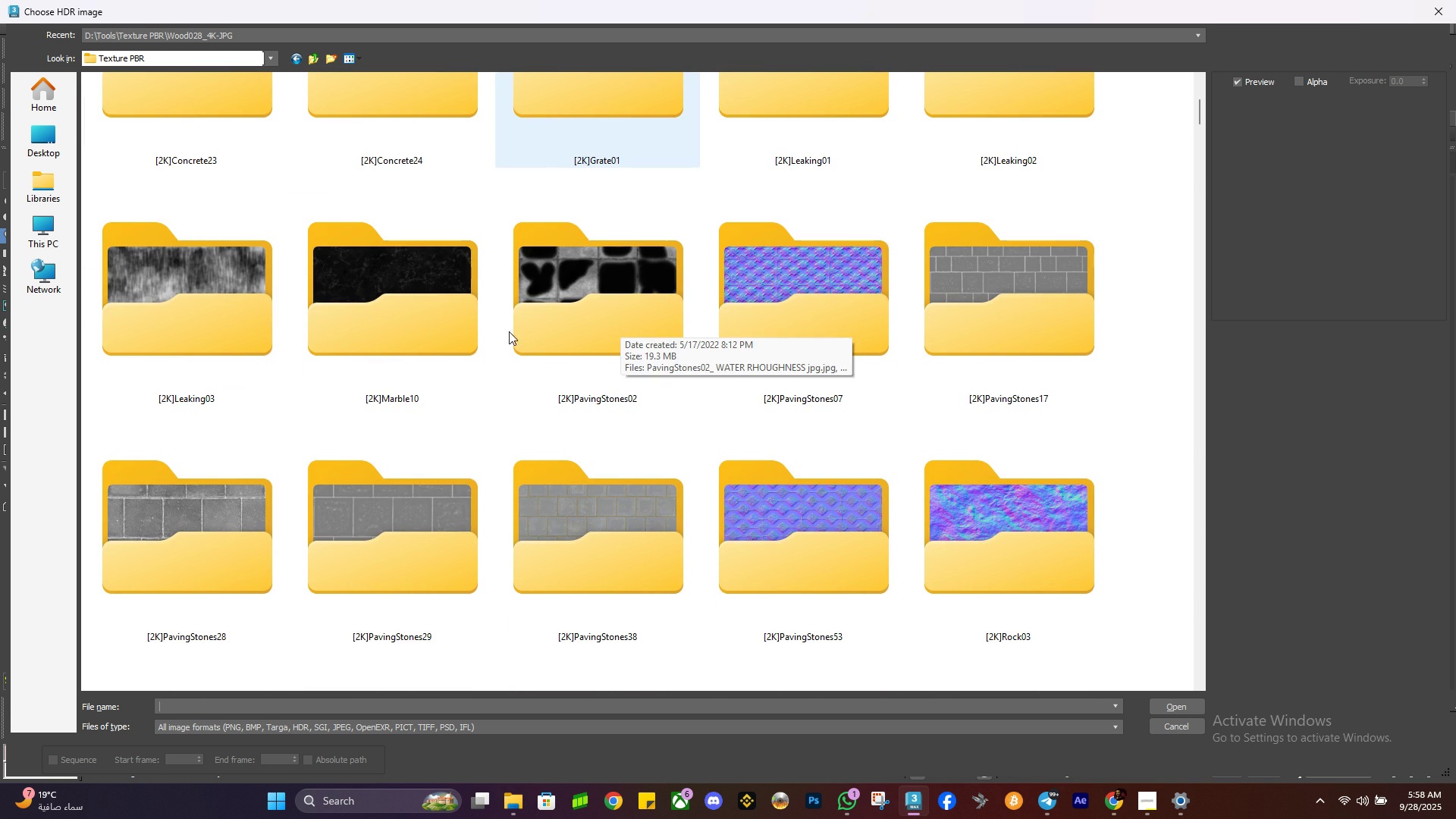 
scroll: coordinate [627, 251], scroll_direction: down, amount: 2.0
 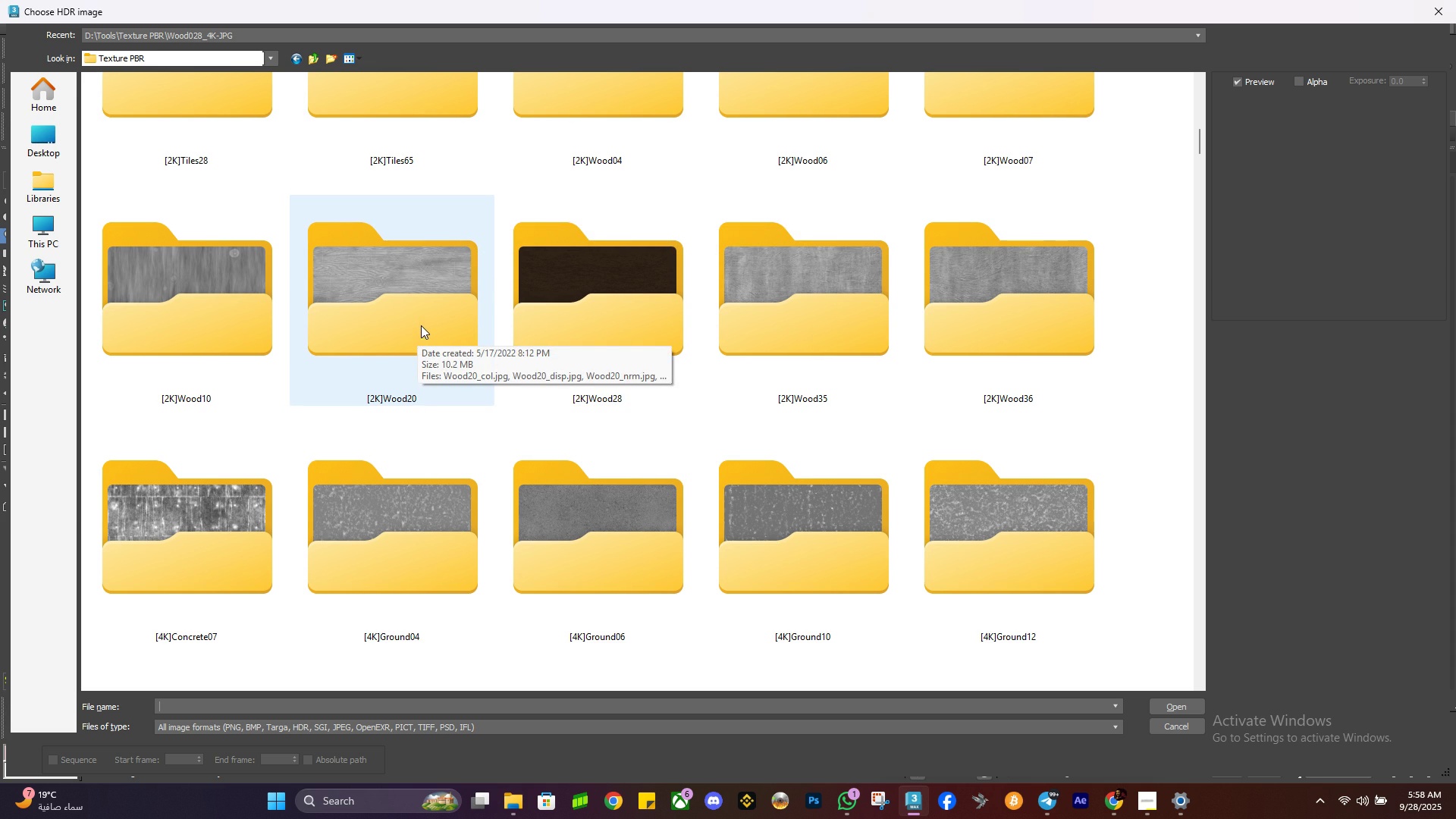 
scroll: coordinate [433, 309], scroll_direction: up, amount: 6.0
 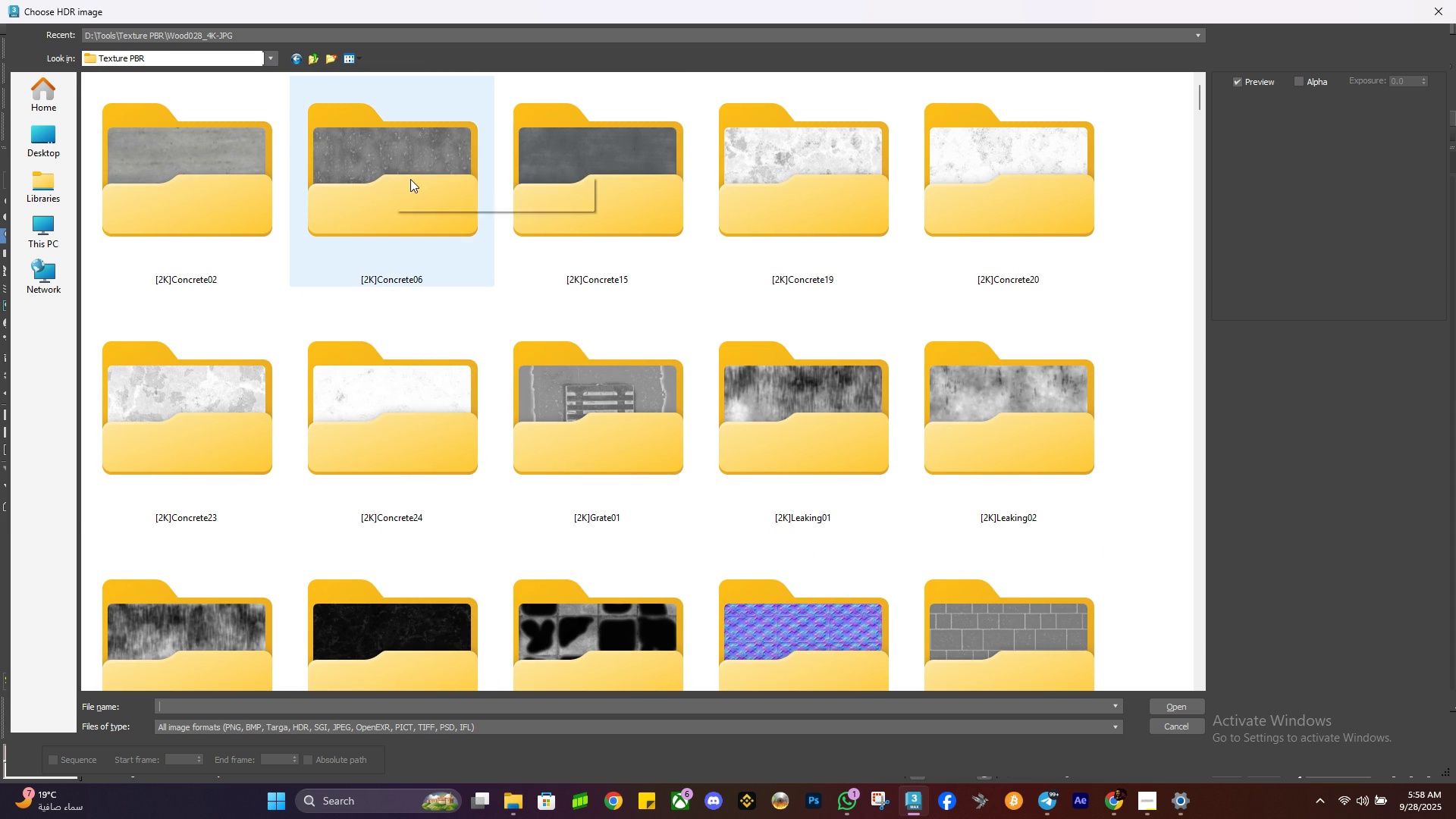 
double_click([410, 179])